 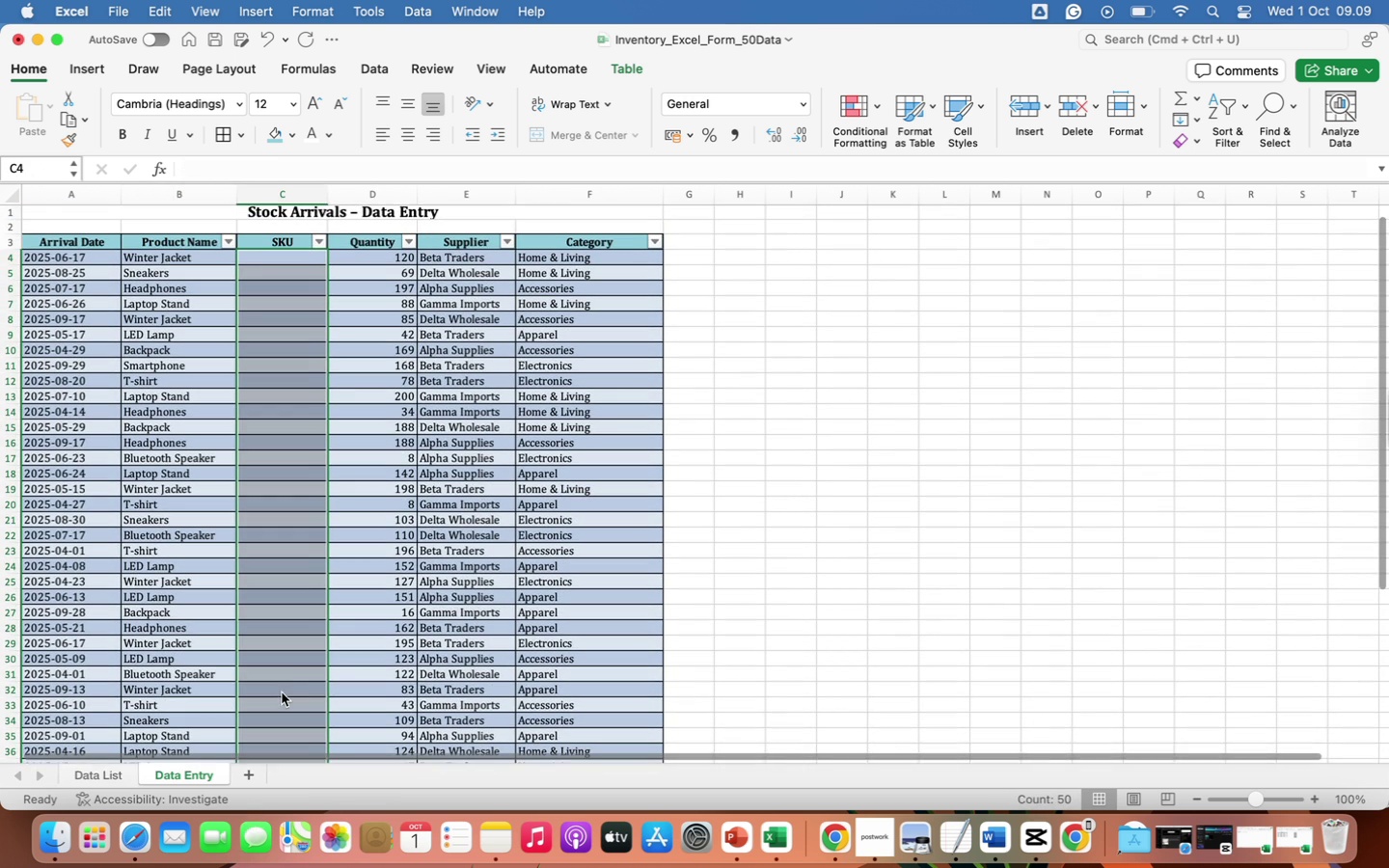 
left_click([287, 258])
 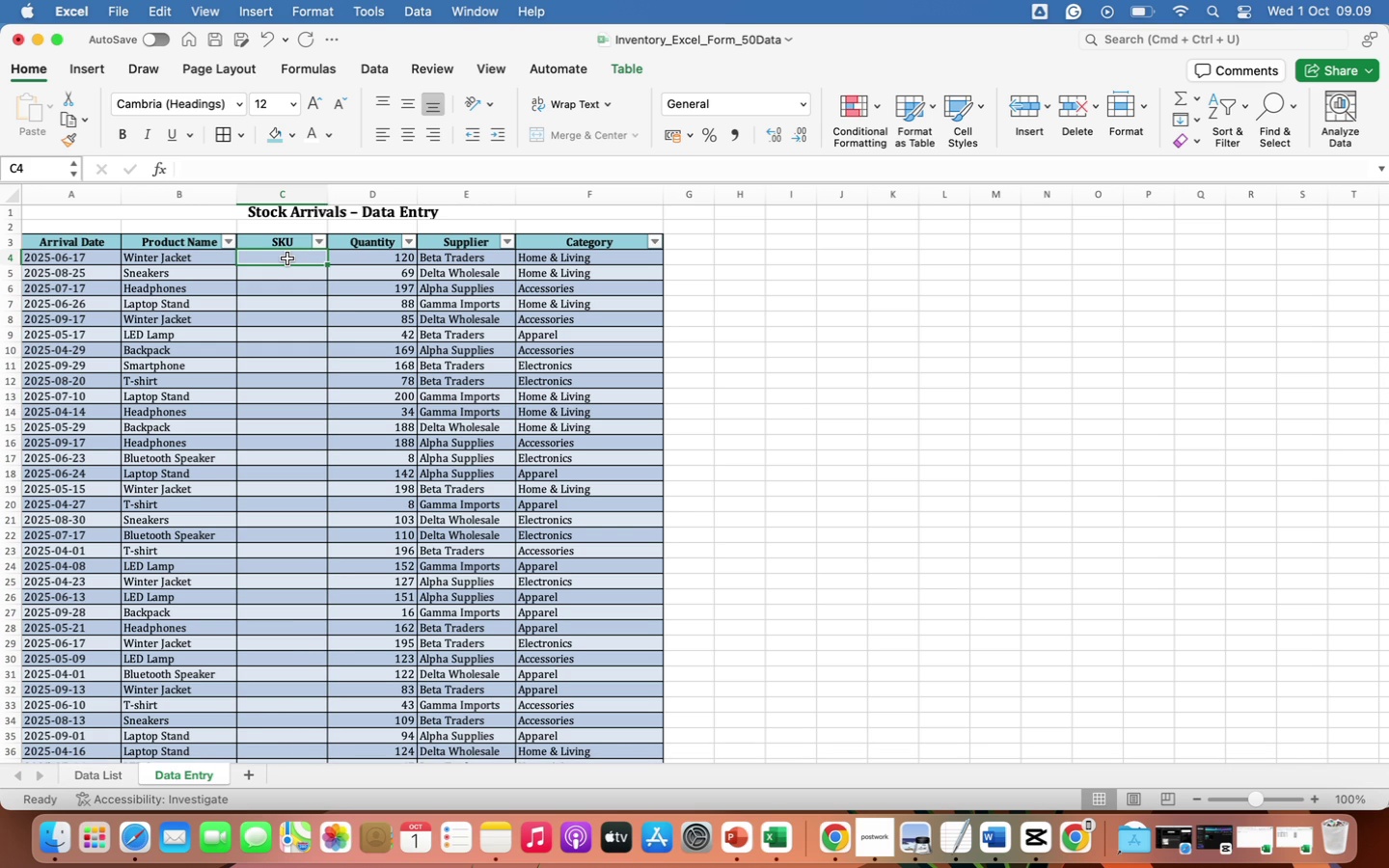 
wait(9.79)
 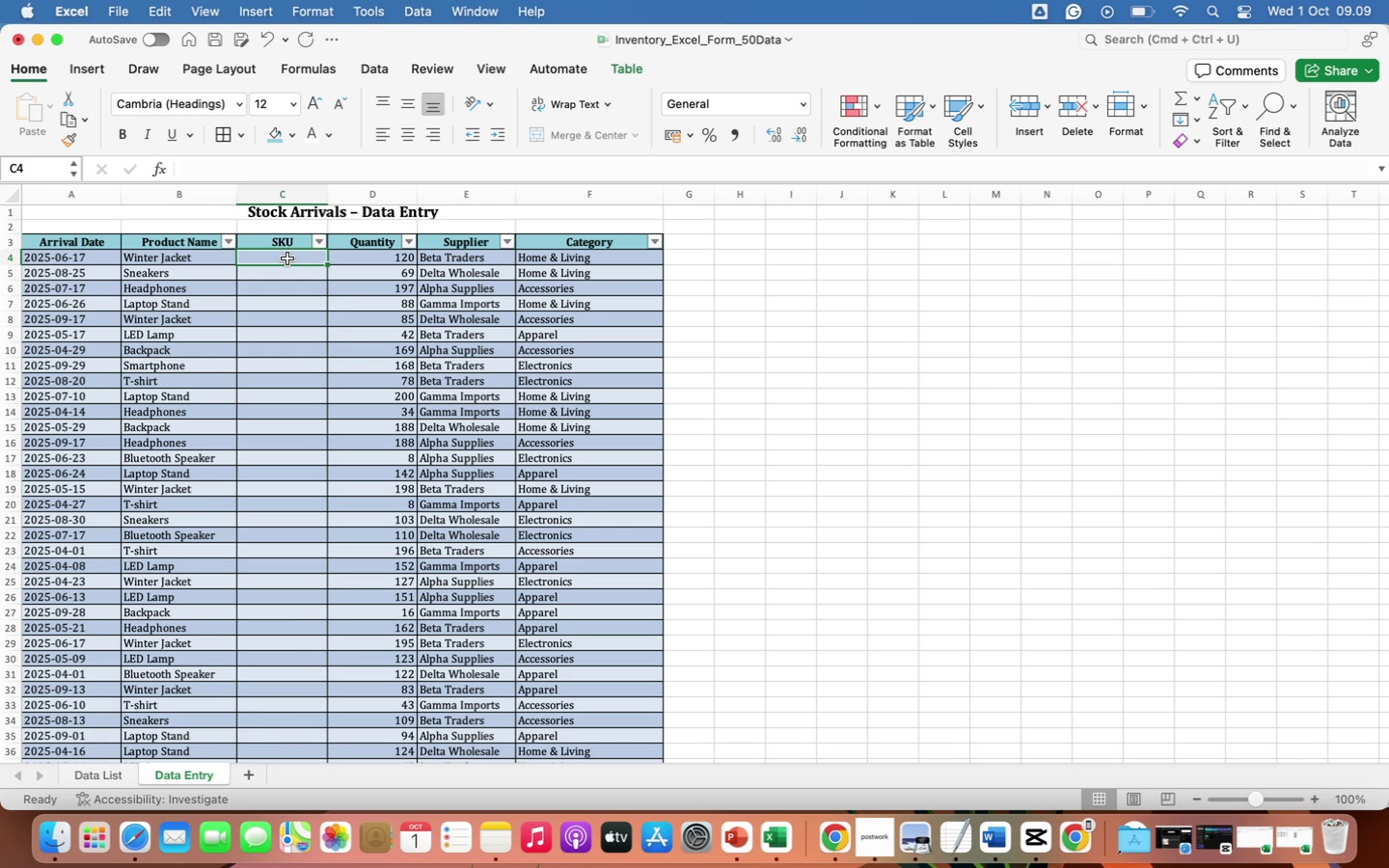 
type(=if)
 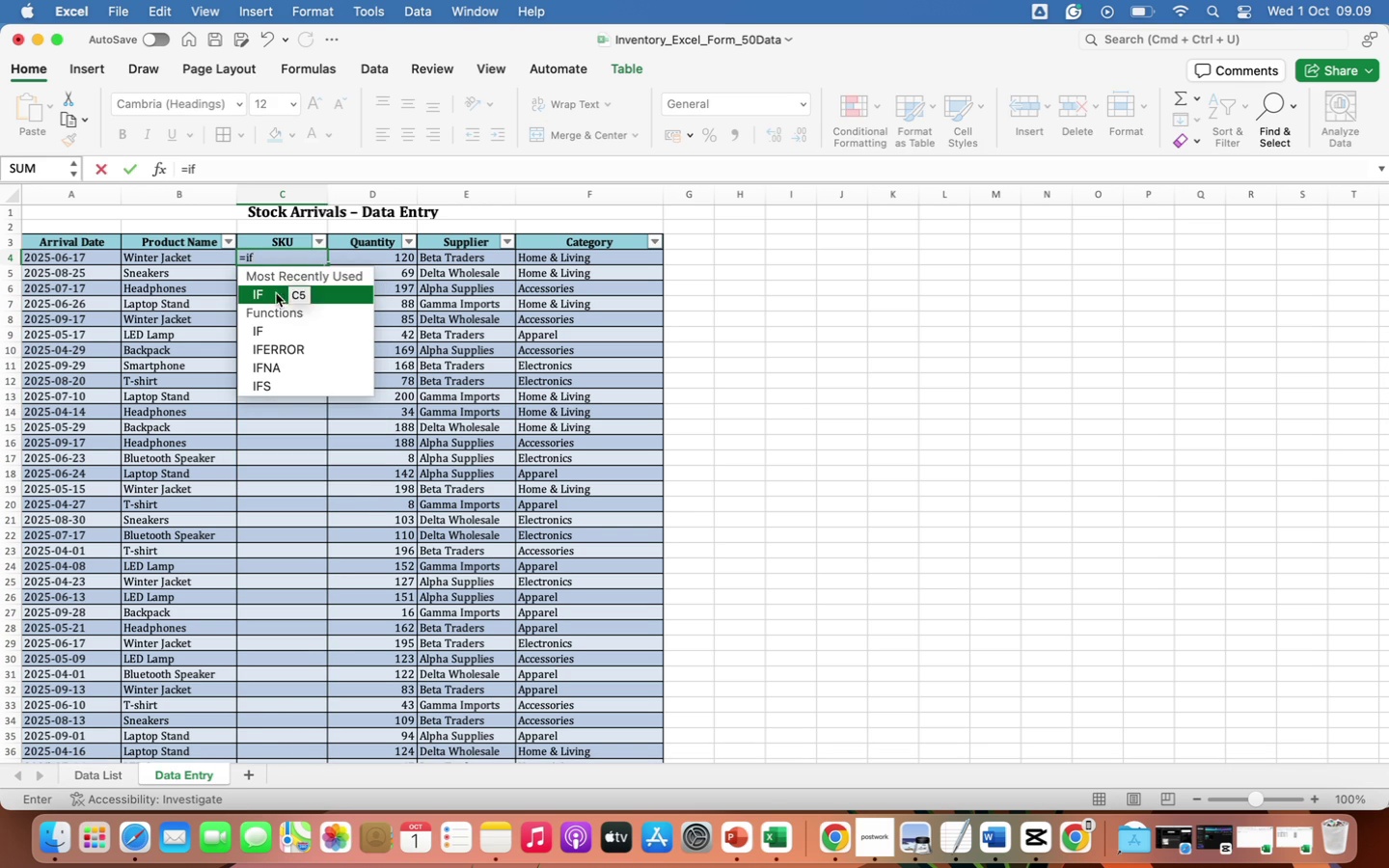 
left_click([289, 355])
 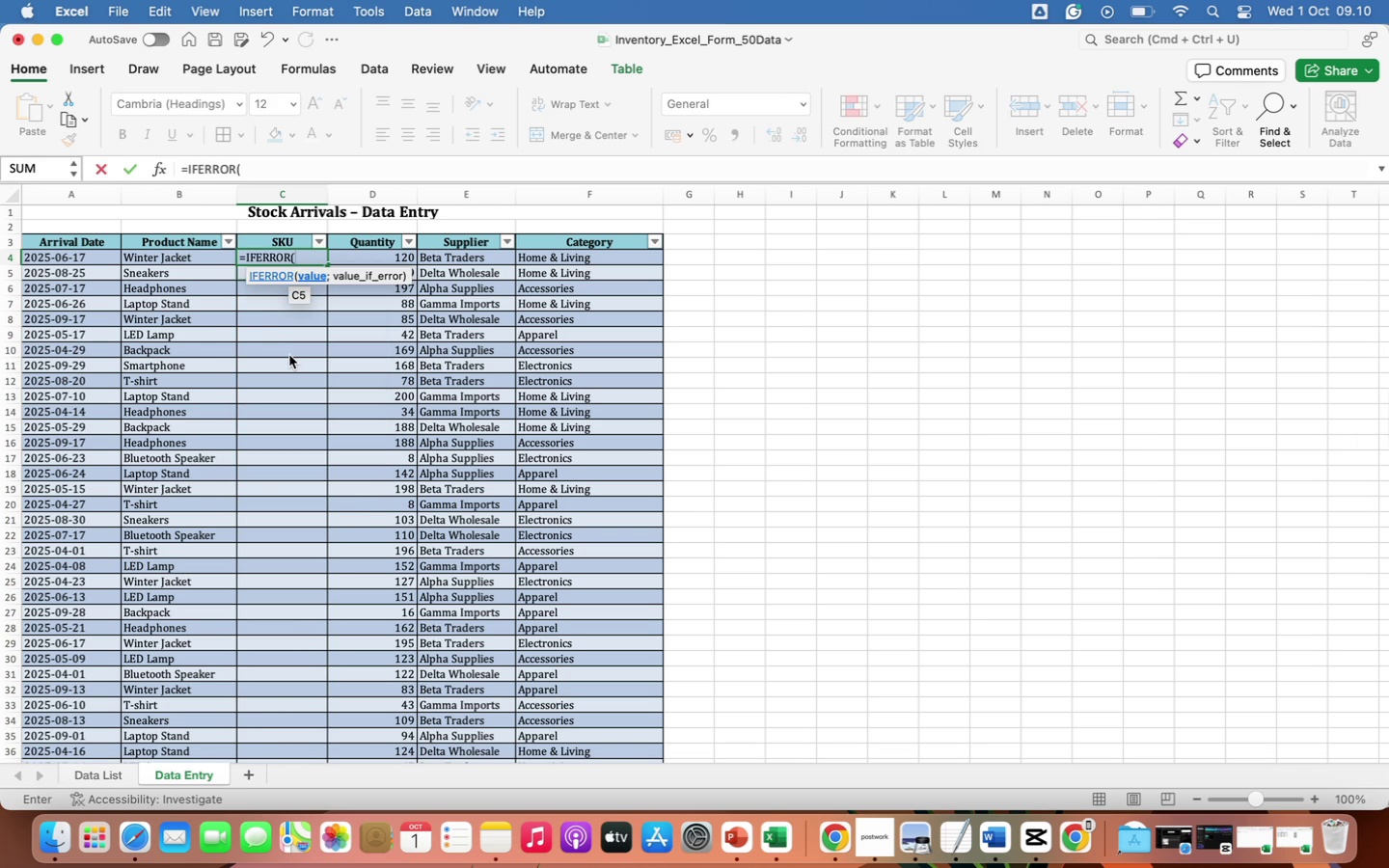 
type(vloo)
 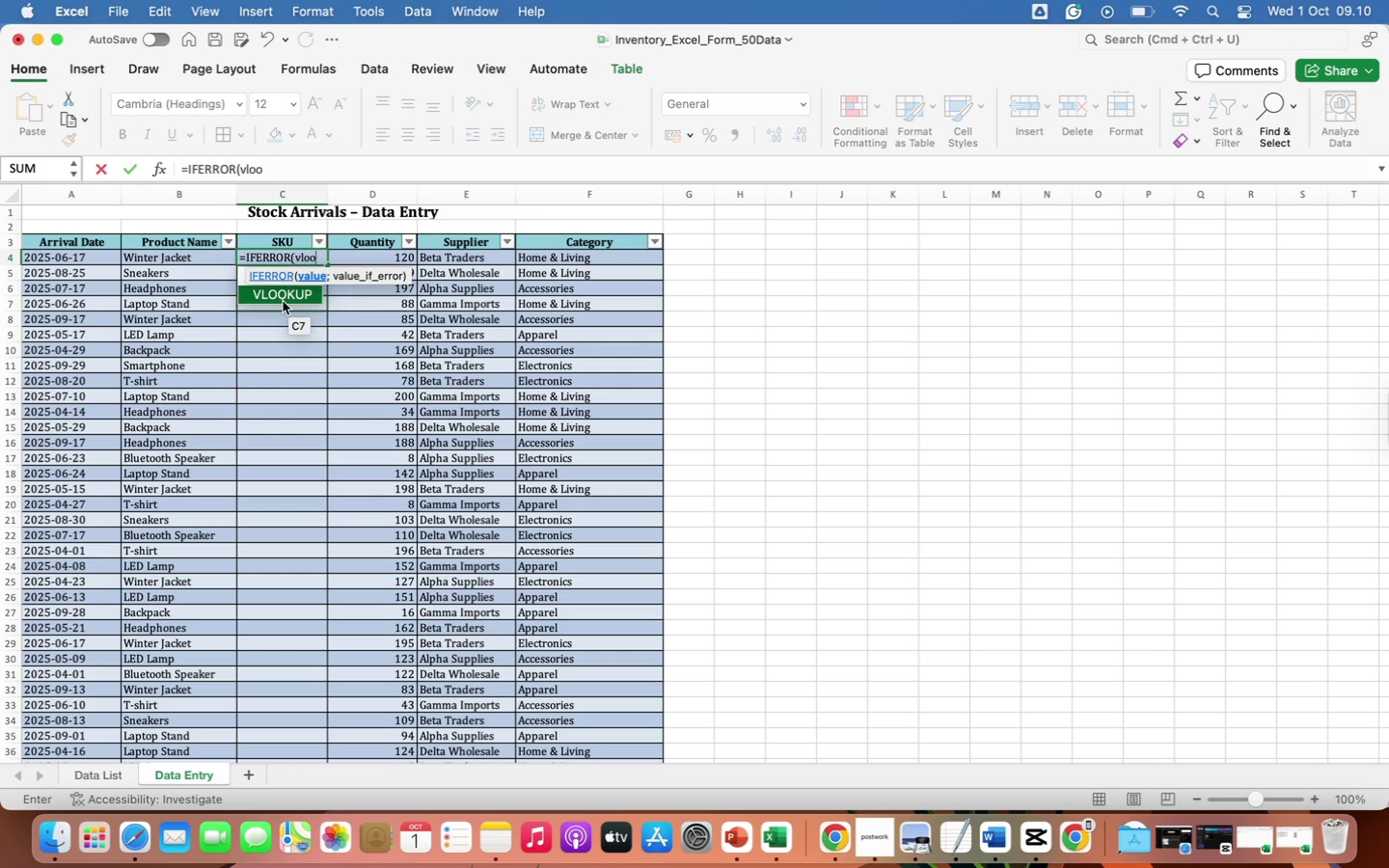 
left_click([283, 301])
 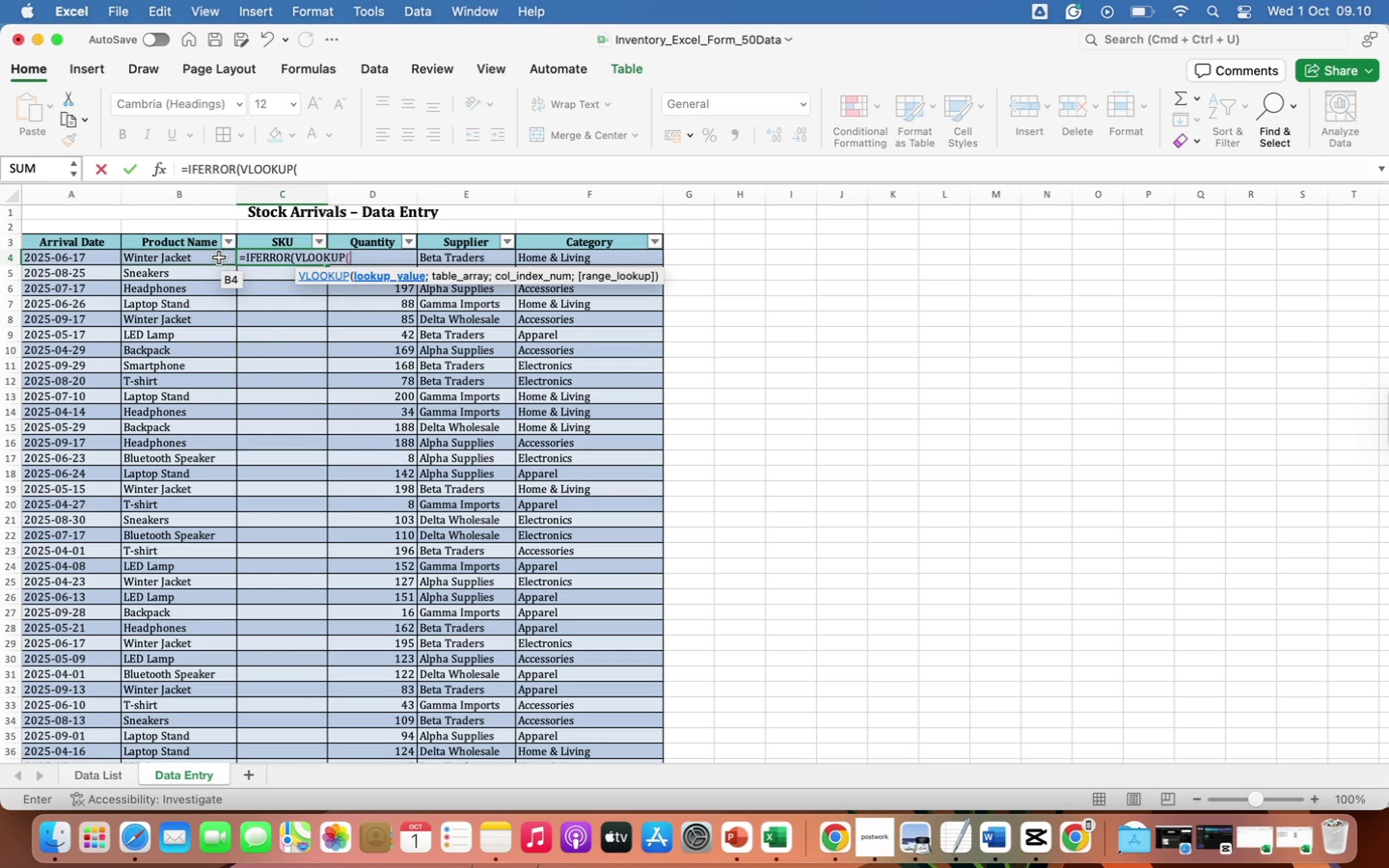 
wait(11.7)
 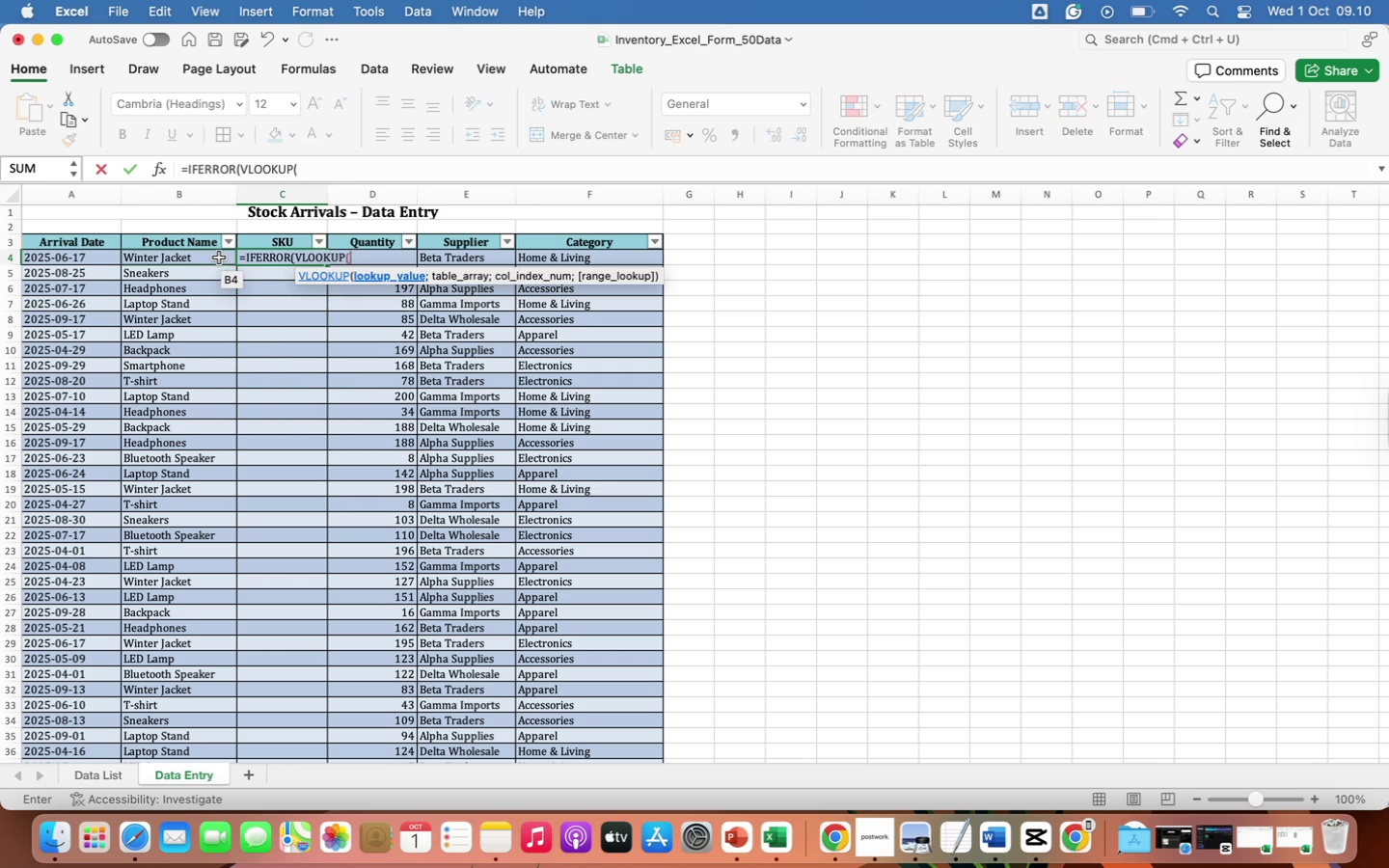 
left_click([220, 261])
 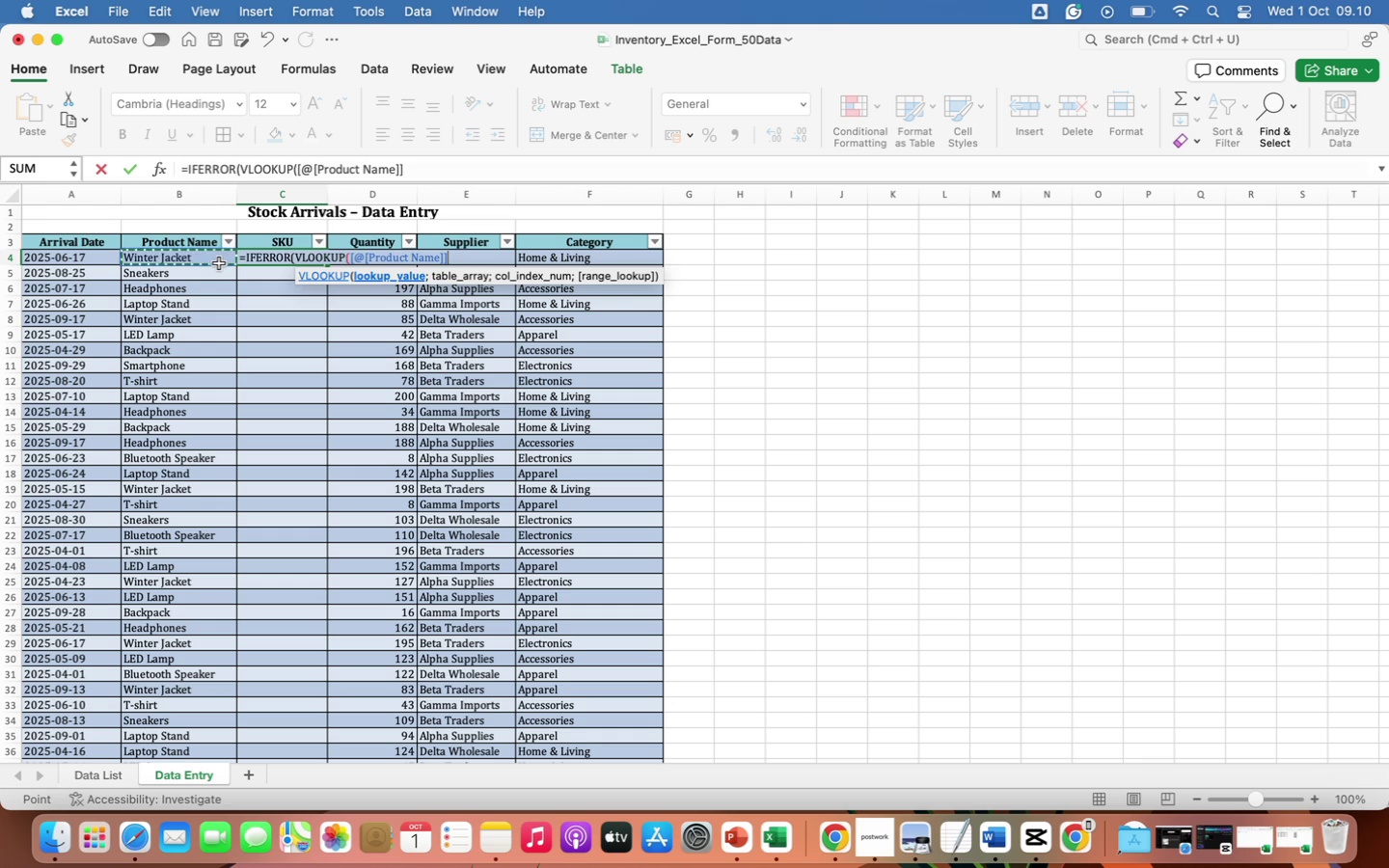 
wait(46.6)
 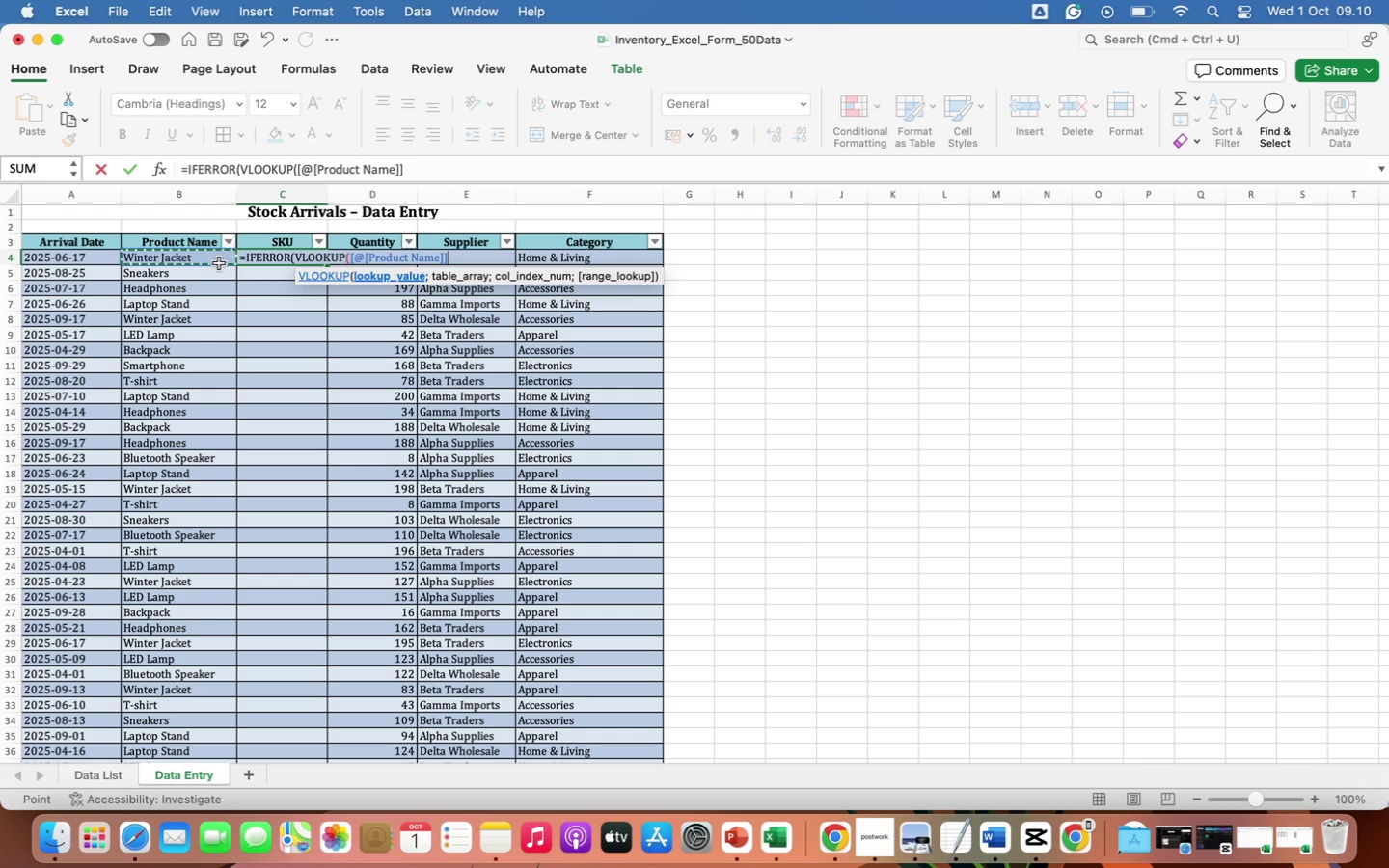 
key(Semicolon)
 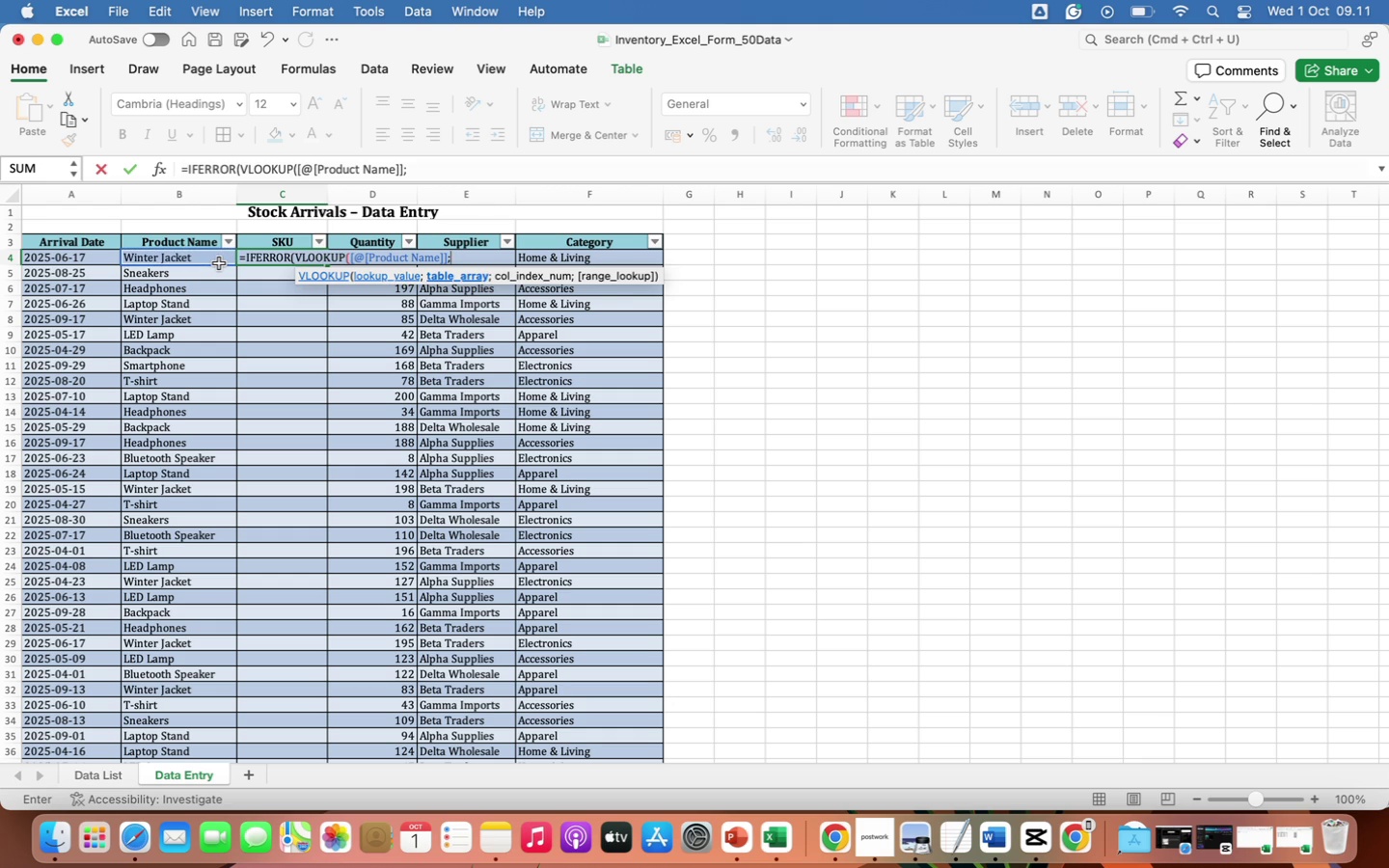 
key(2)
 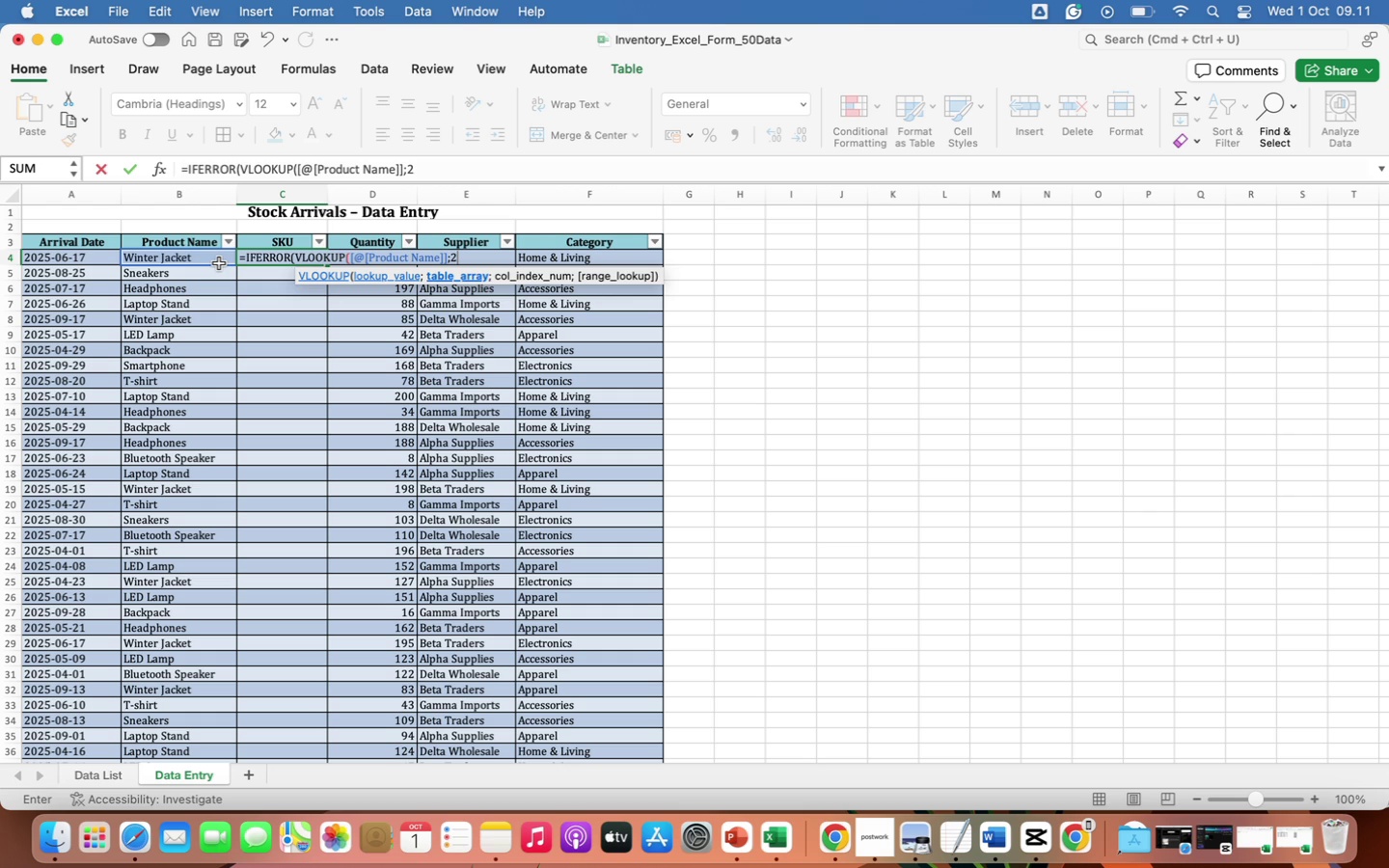 
wait(5.58)
 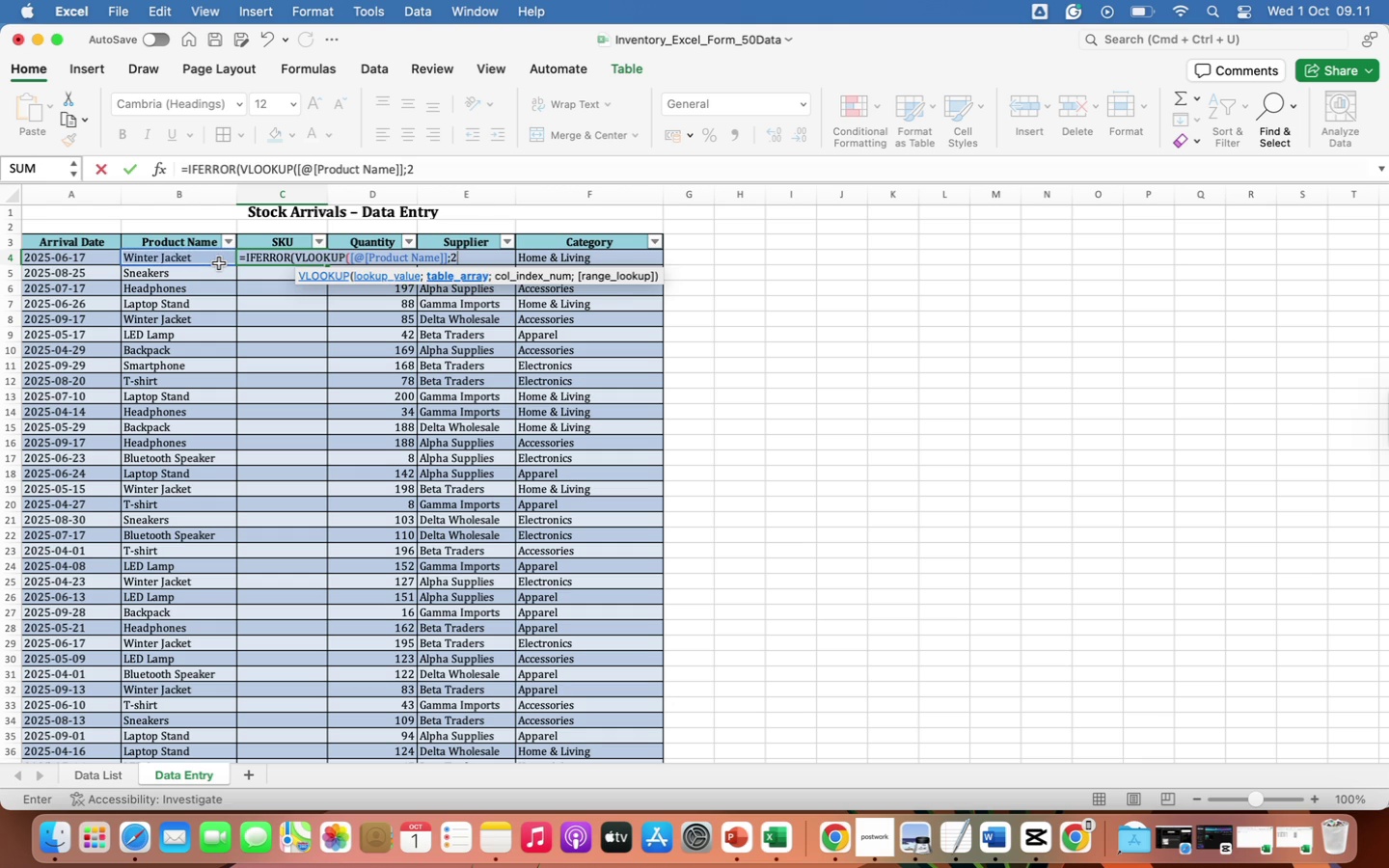 
type(;fa)
 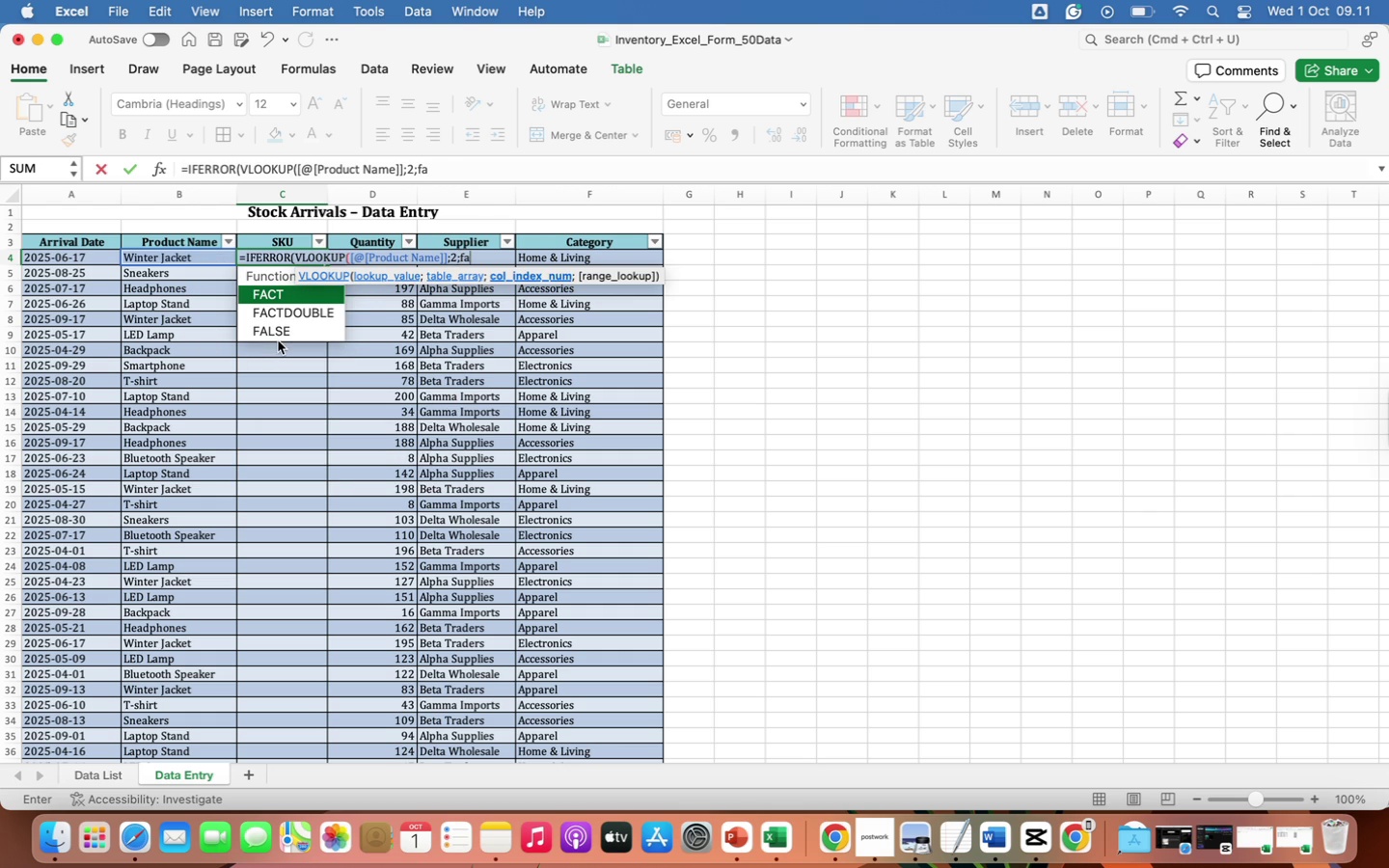 
left_click([277, 337])